 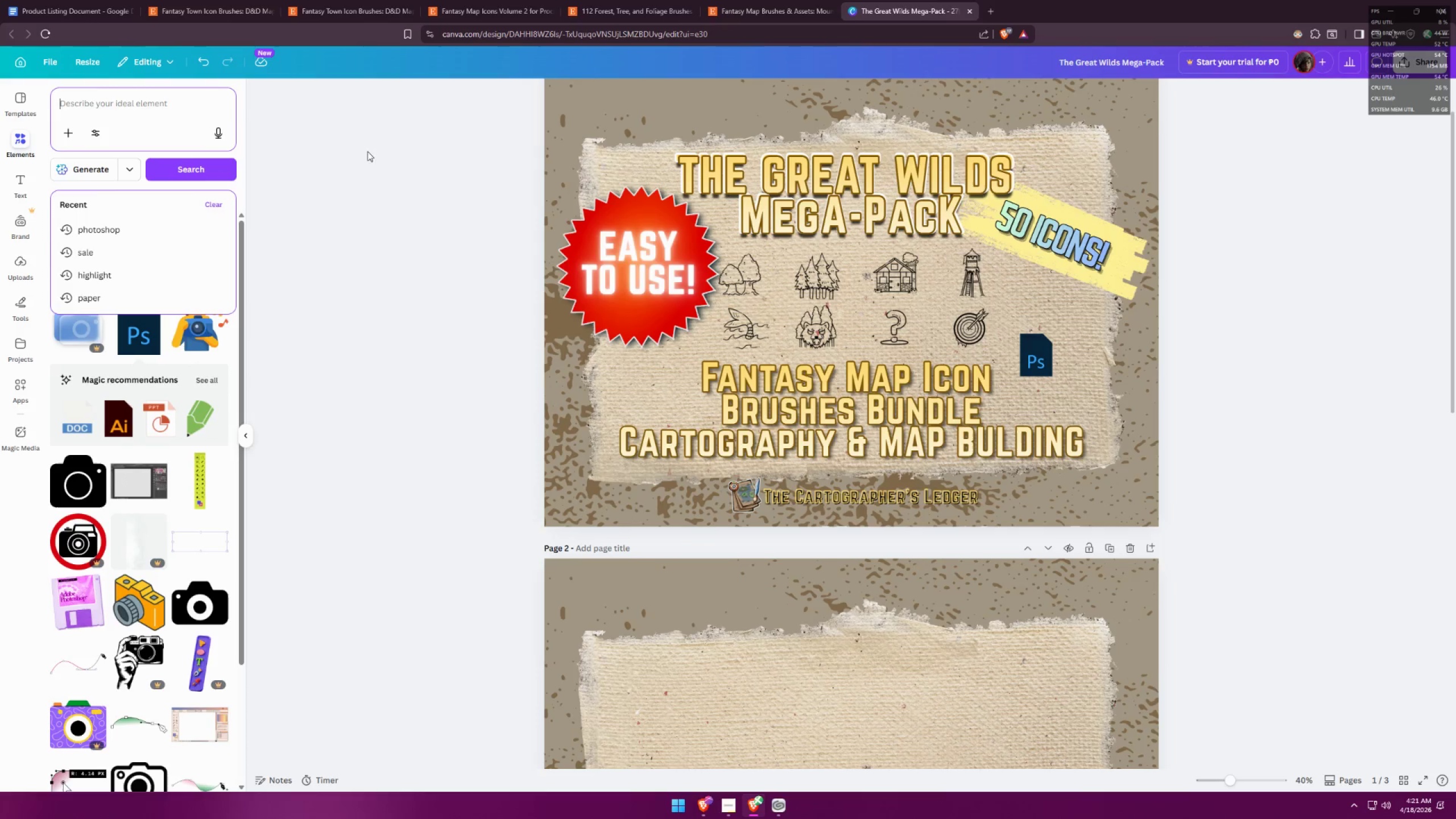 
left_click([185, 109])
 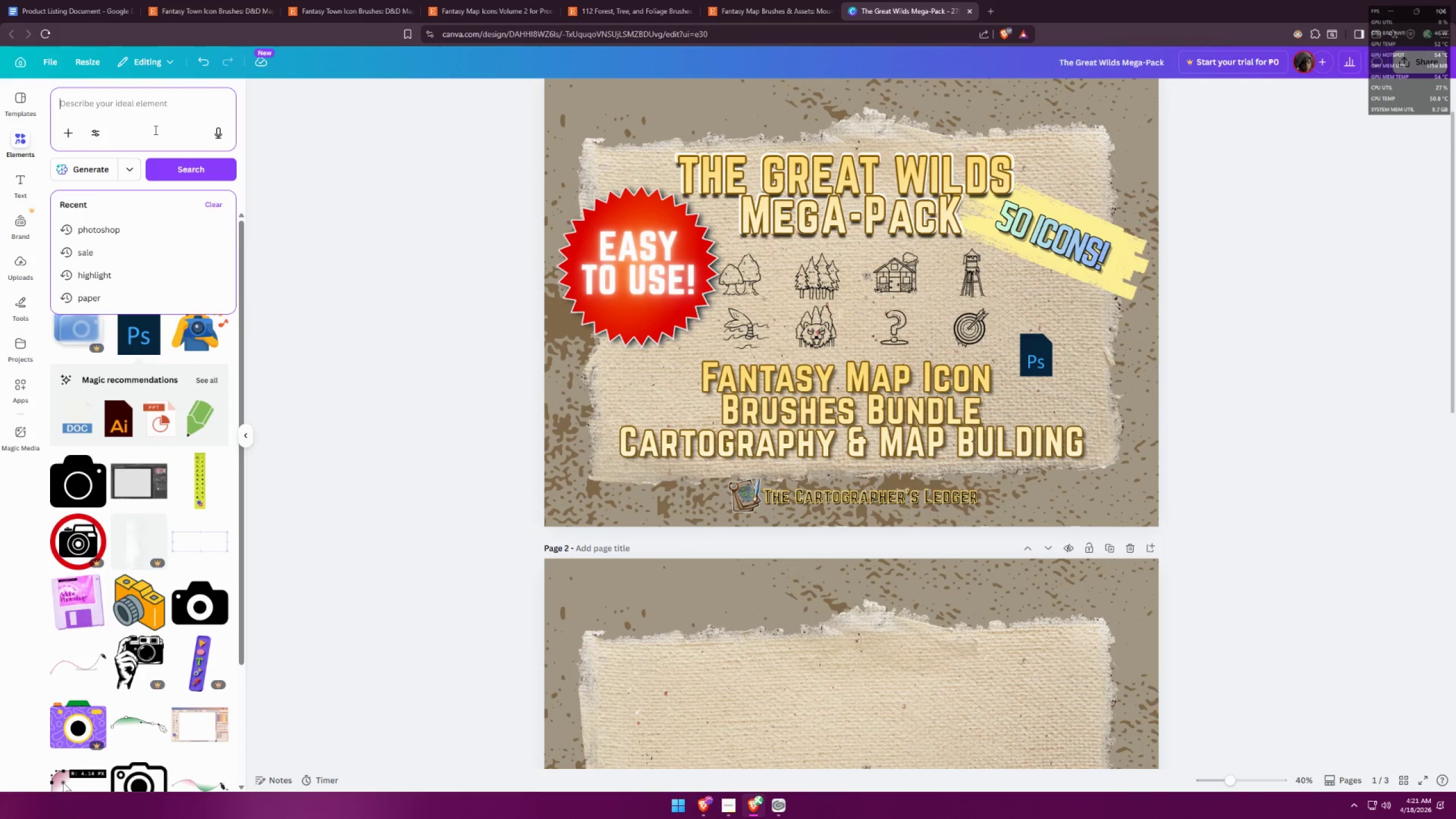 
type(procreate)
 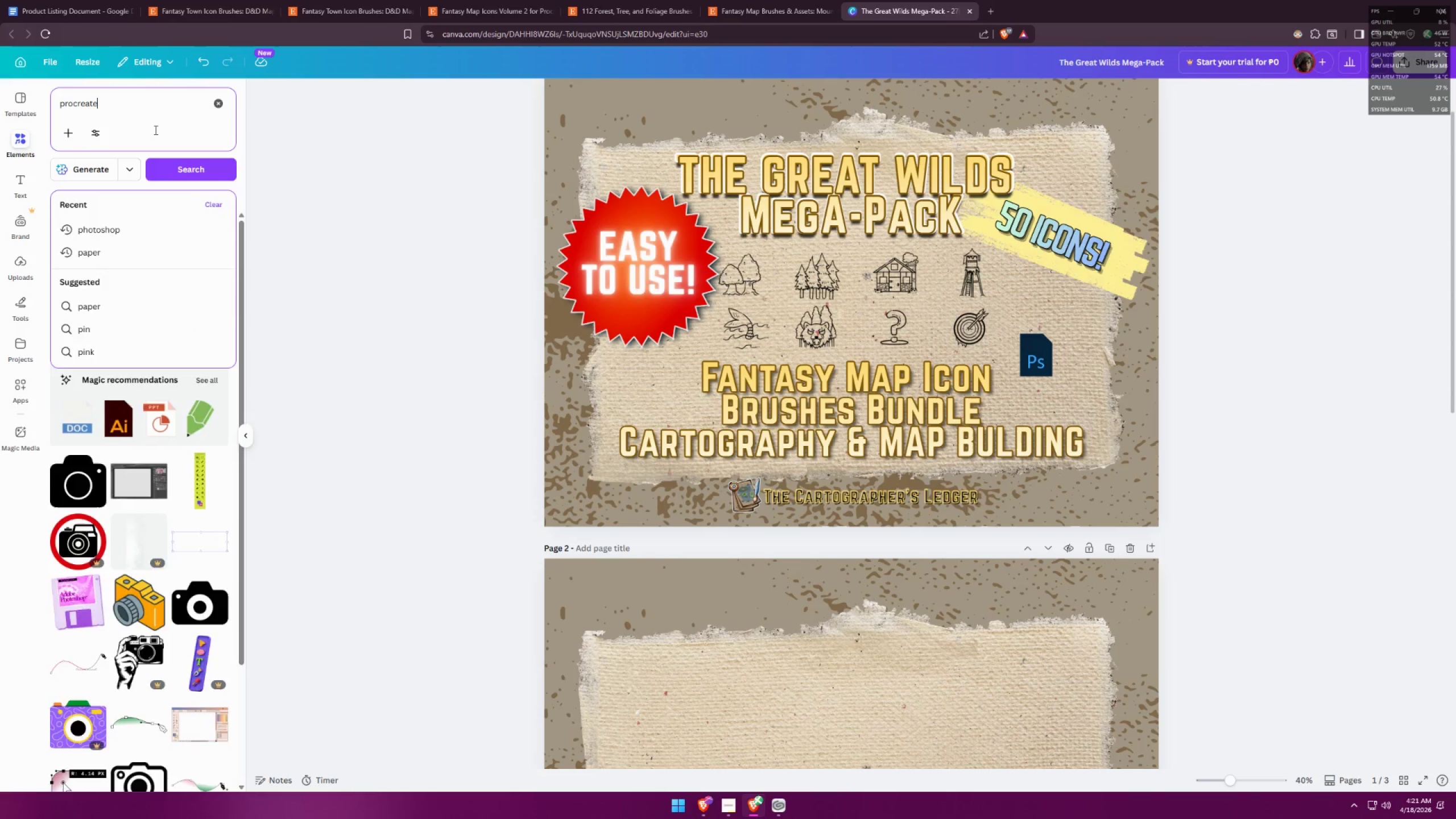 
key(Enter)
 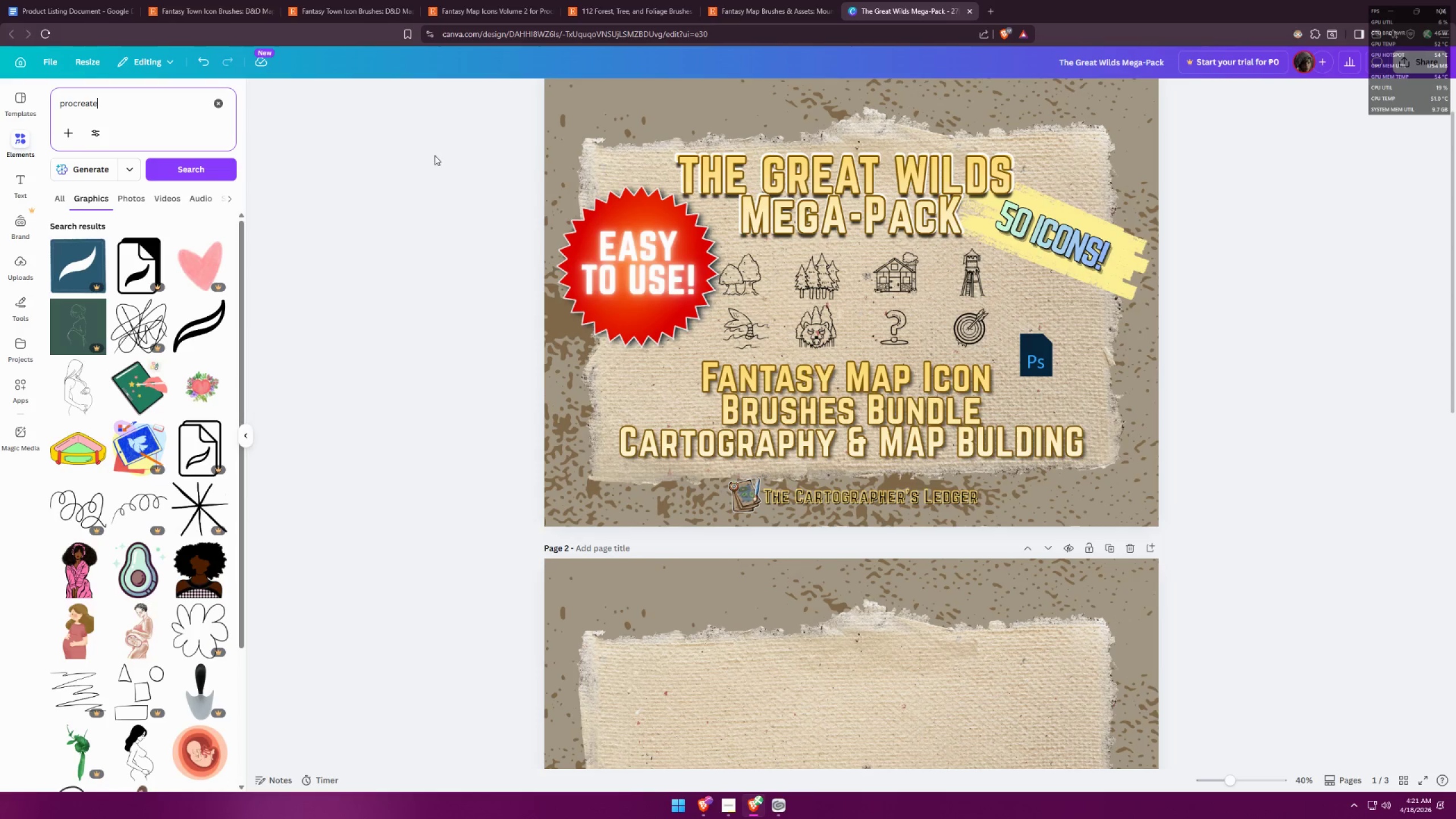 
double_click([986, 5])
 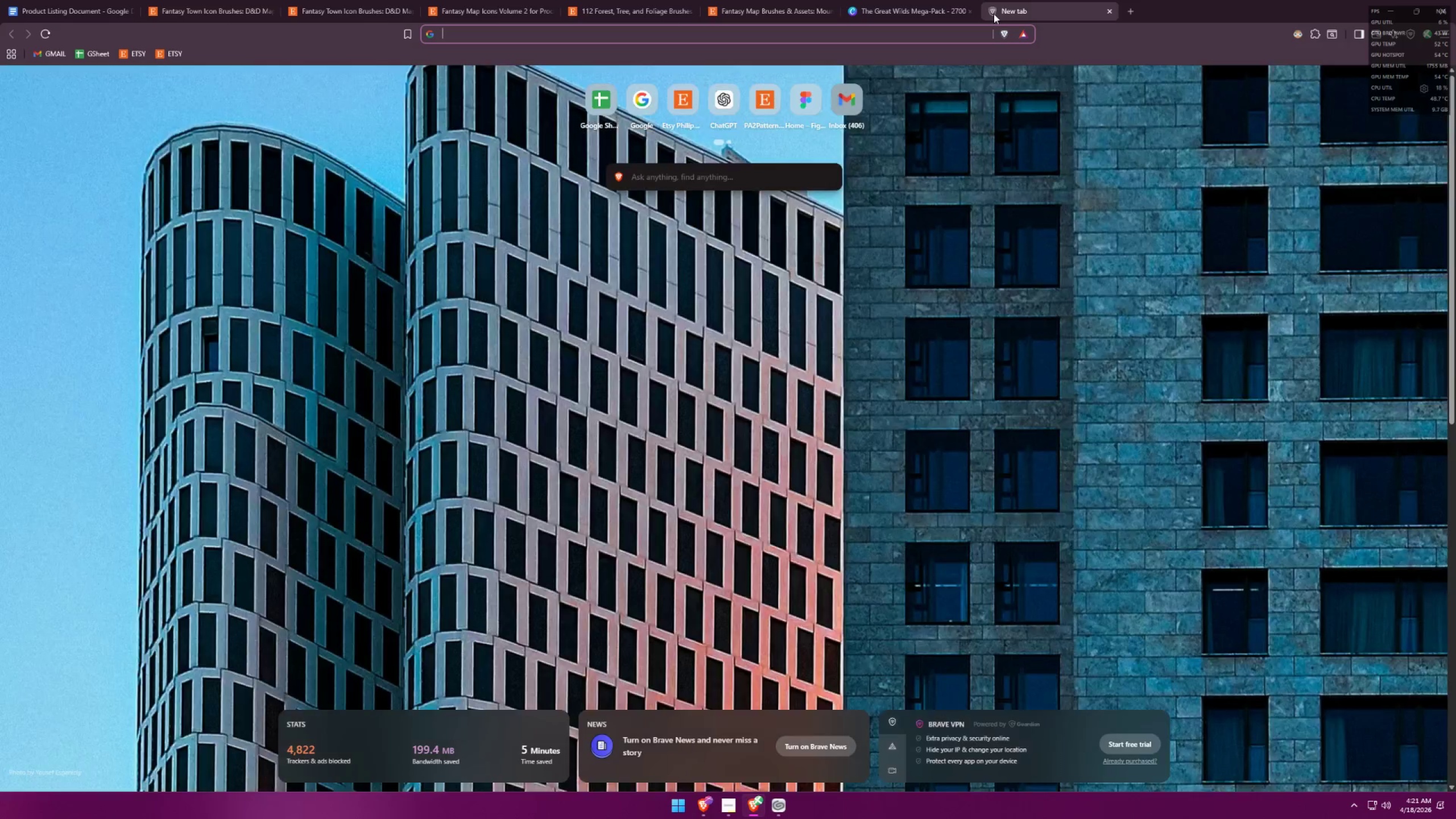 
type(procreate loho)
key(Backspace)
key(Backspace)
type(go)
 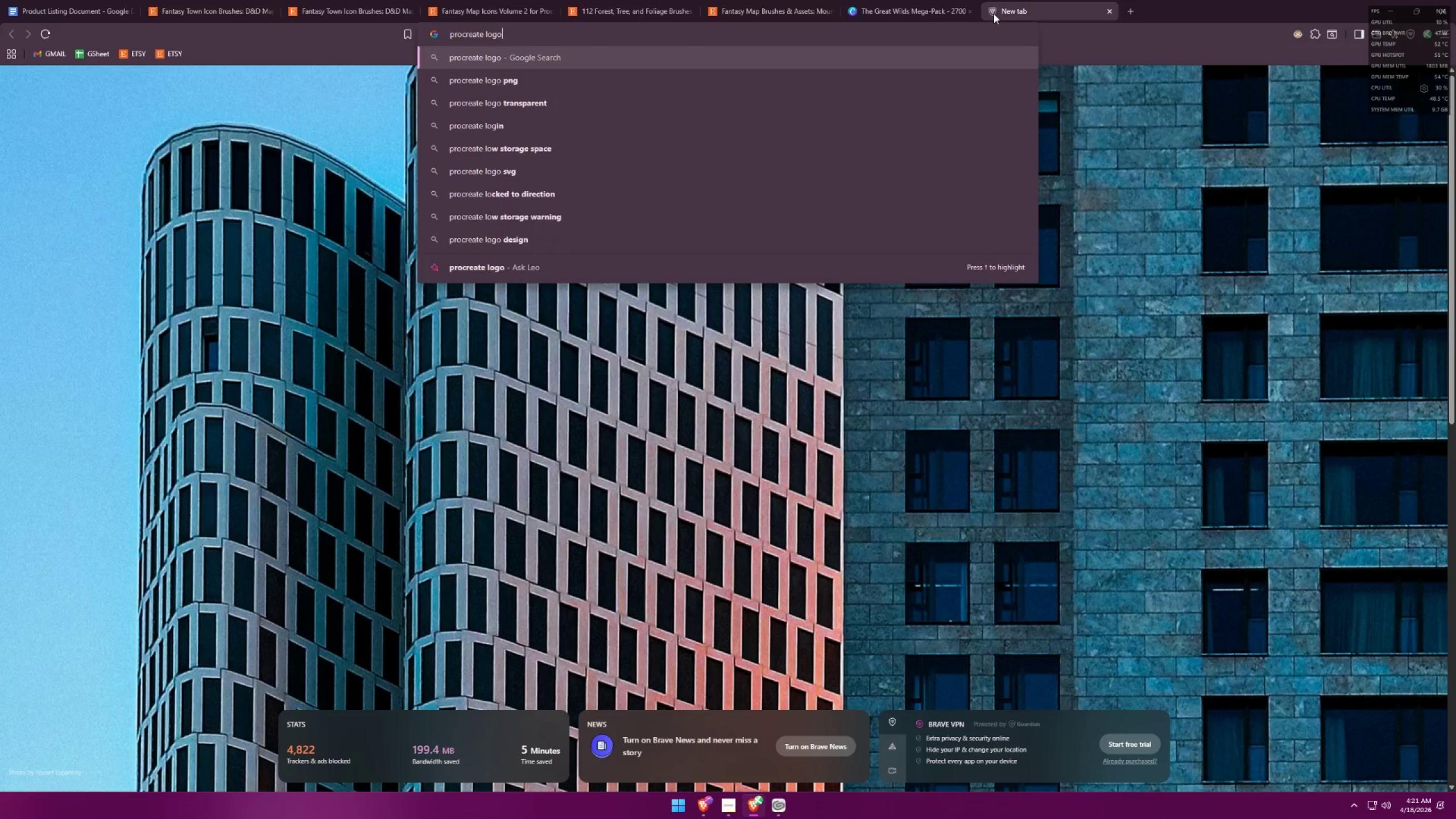 
key(Enter)
 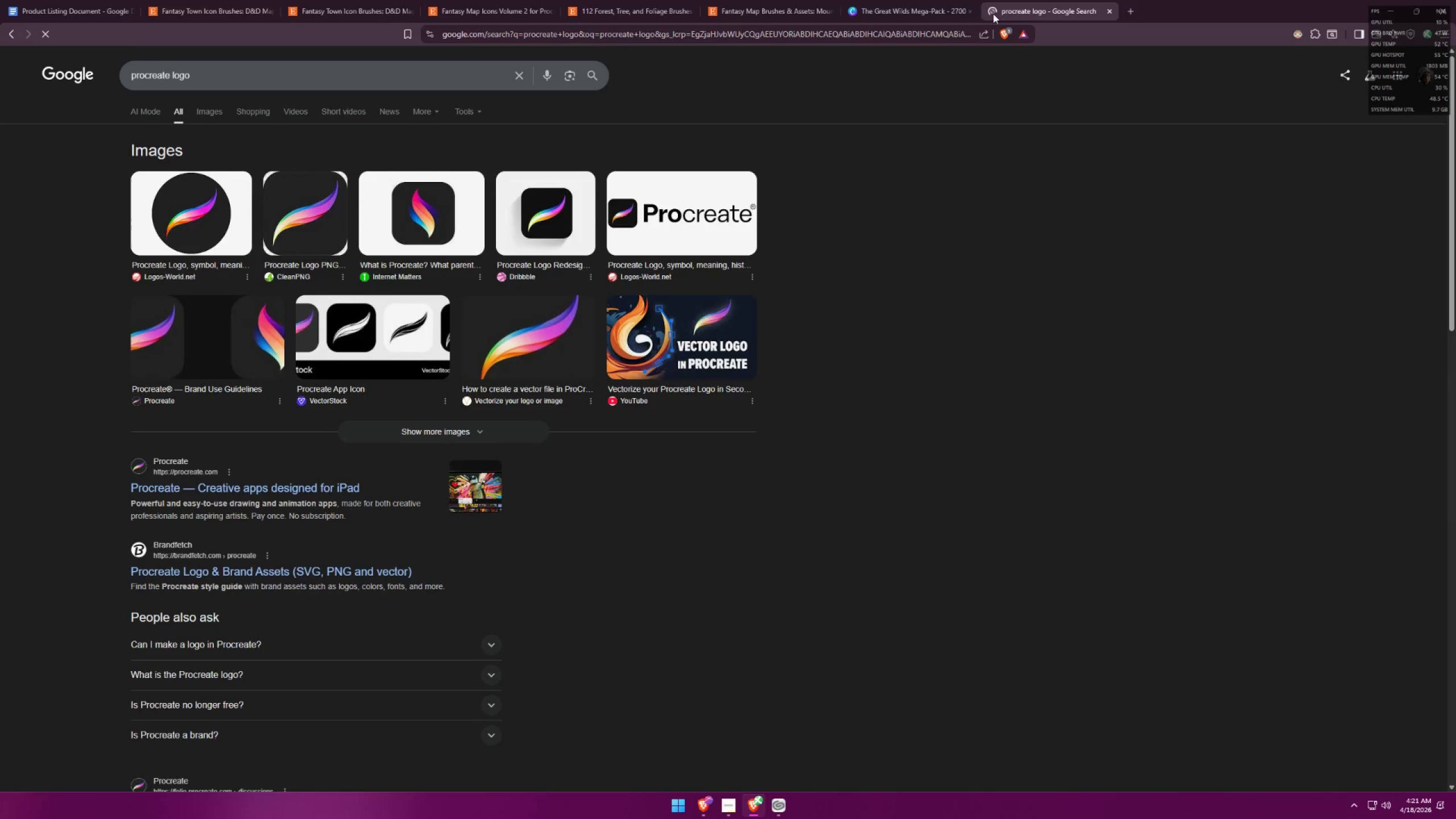 
left_click([941, 0])
 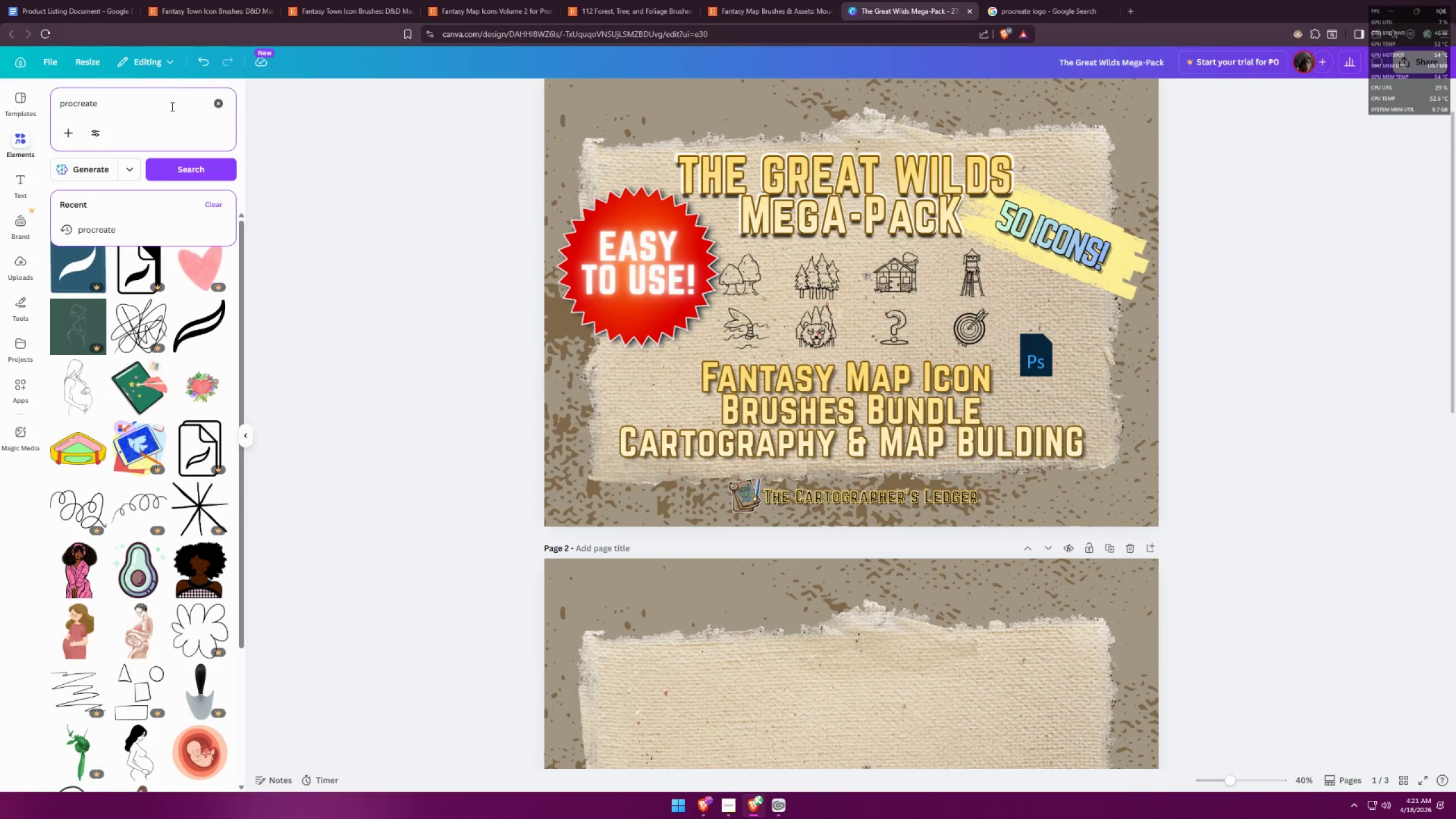 
type( o)
key(Backspace)
type(o)
key(Backspace)
type(logo)
 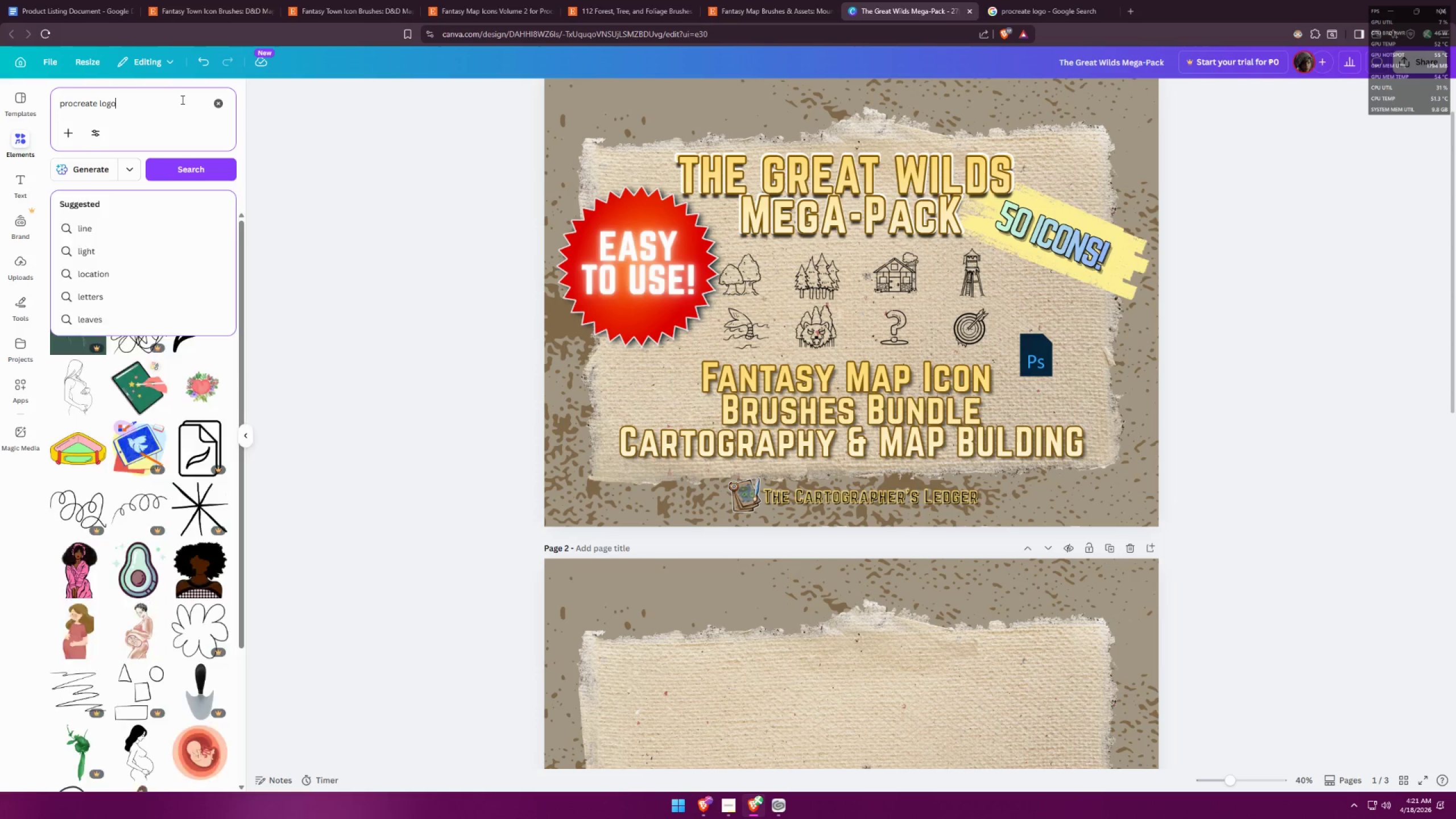 
key(Enter)
 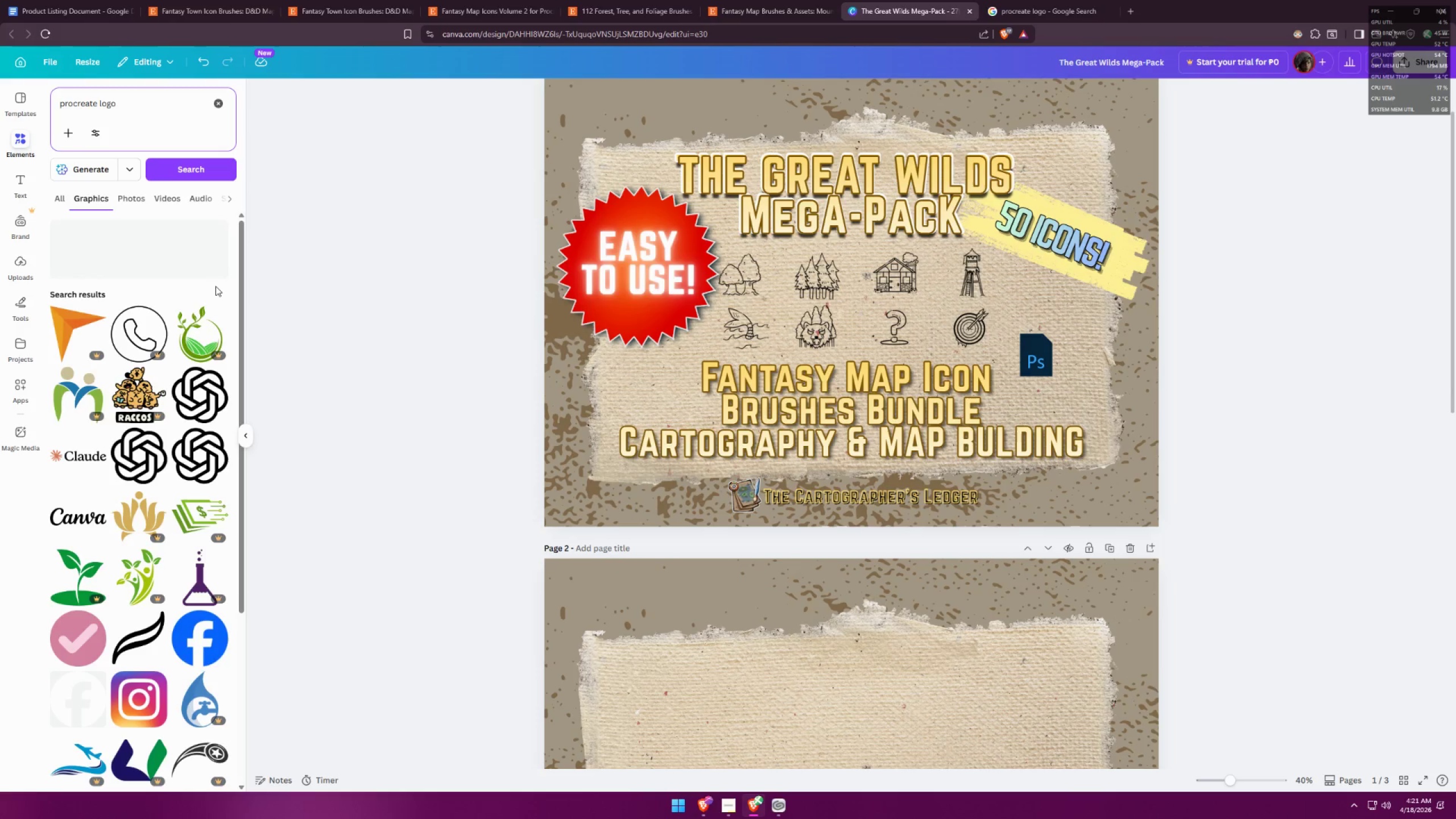 
scroll: coordinate [239, 315], scroll_direction: down, amount: 1.0
 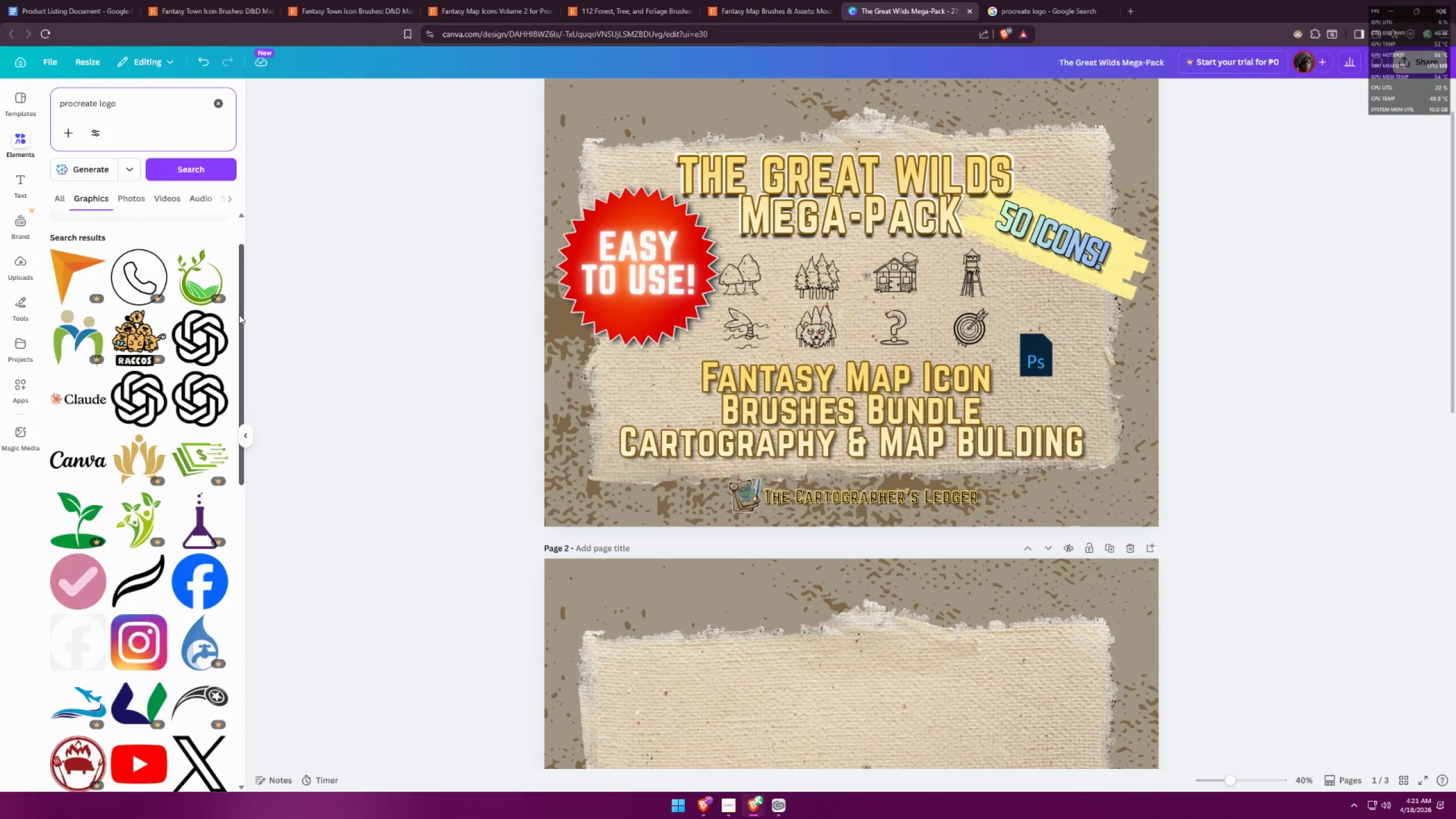 
key(Alt+AltLeft)
 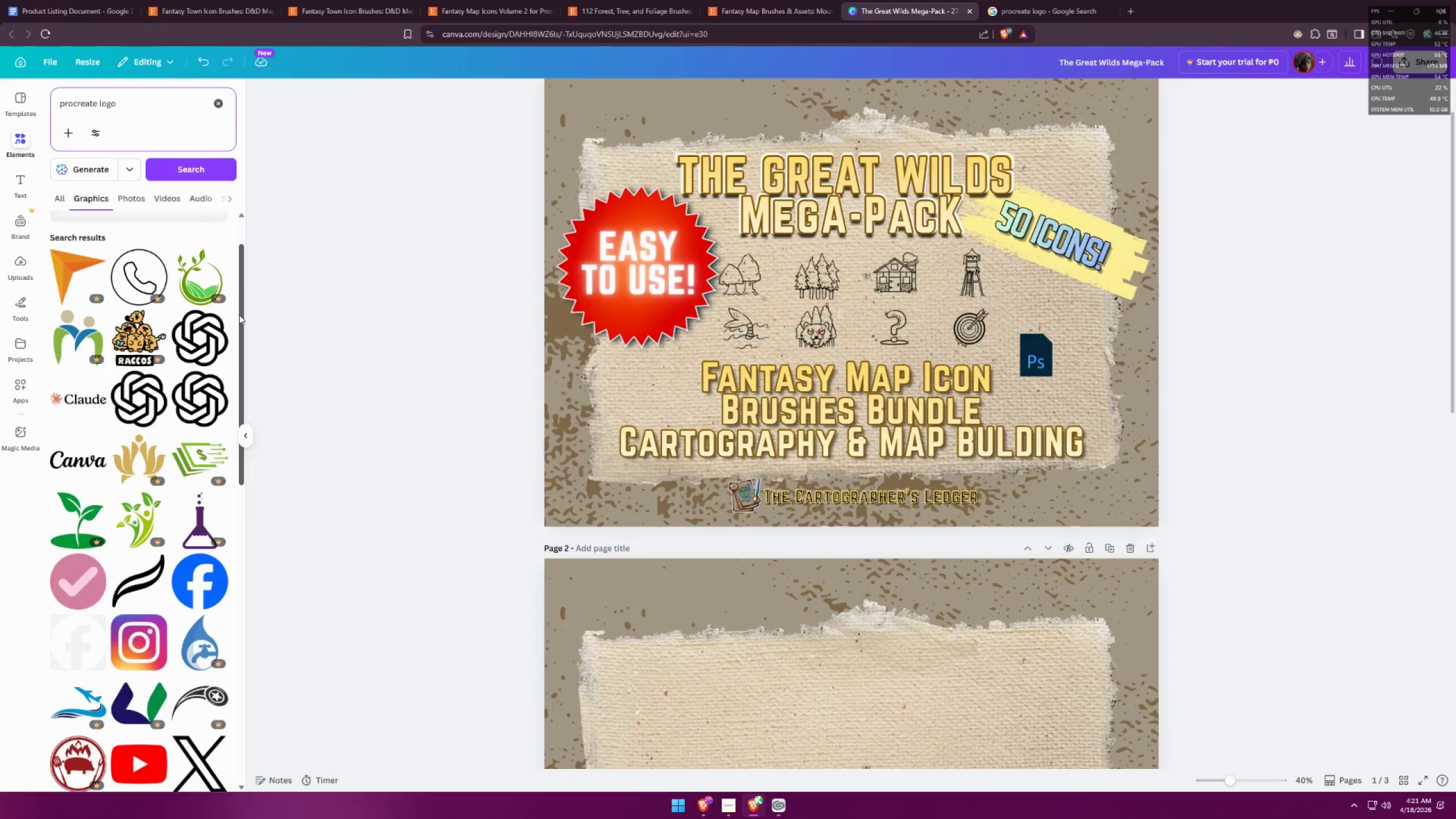 
key(Alt+Tab)